 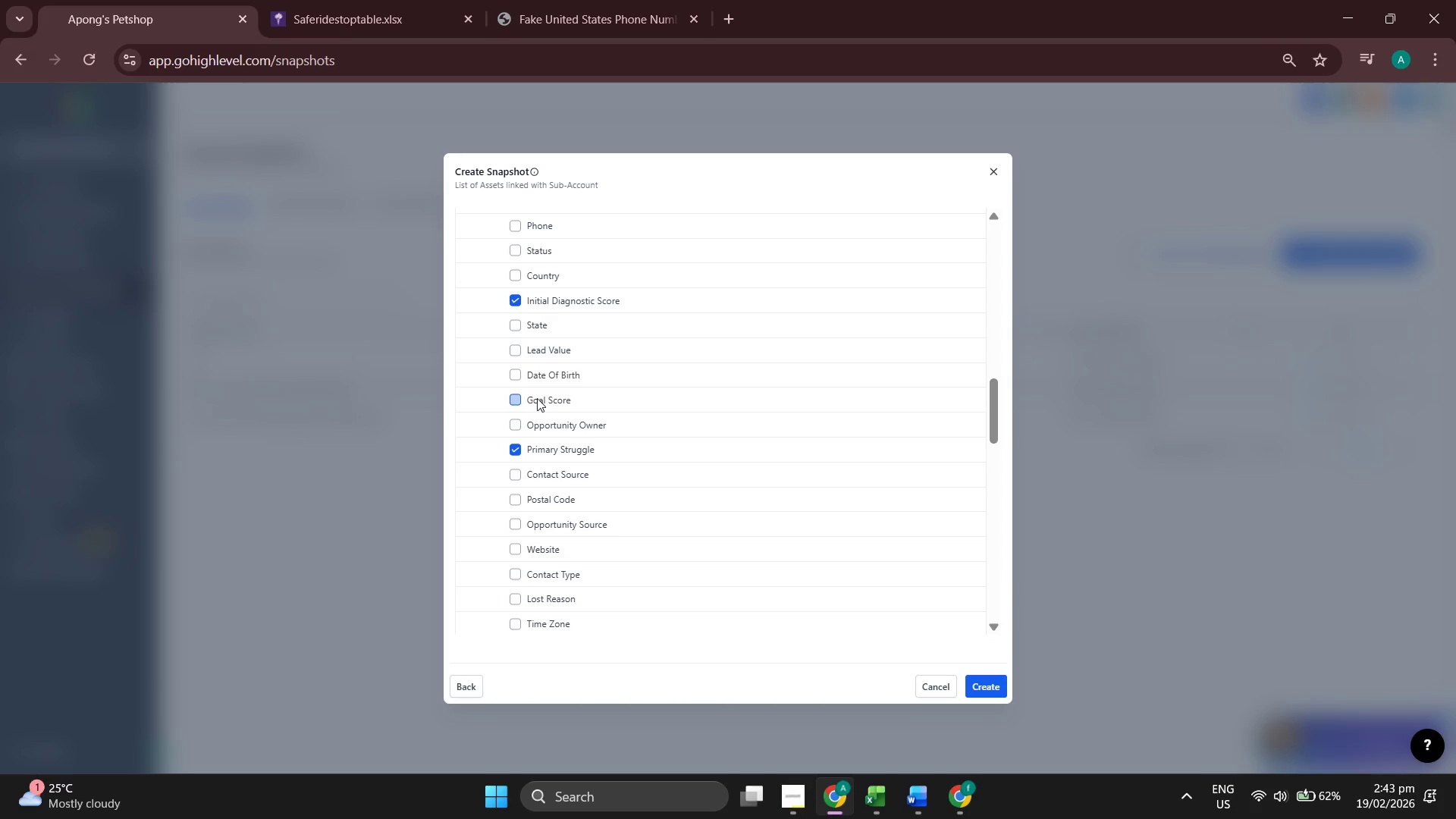 
scroll: coordinate [622, 327], scroll_direction: up, amount: 2.0
 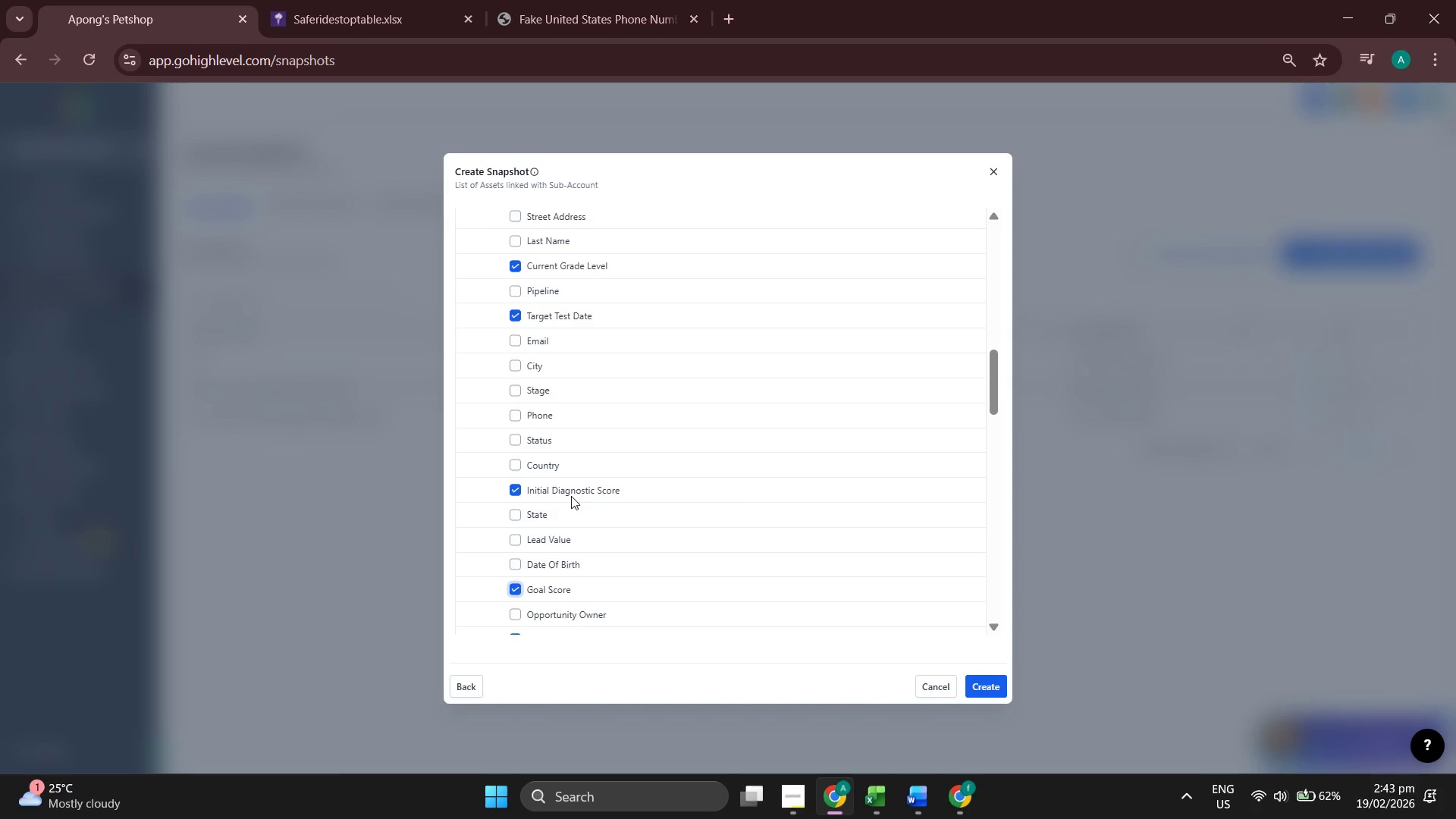 
scroll: coordinate [649, 447], scroll_direction: down, amount: 1.0
 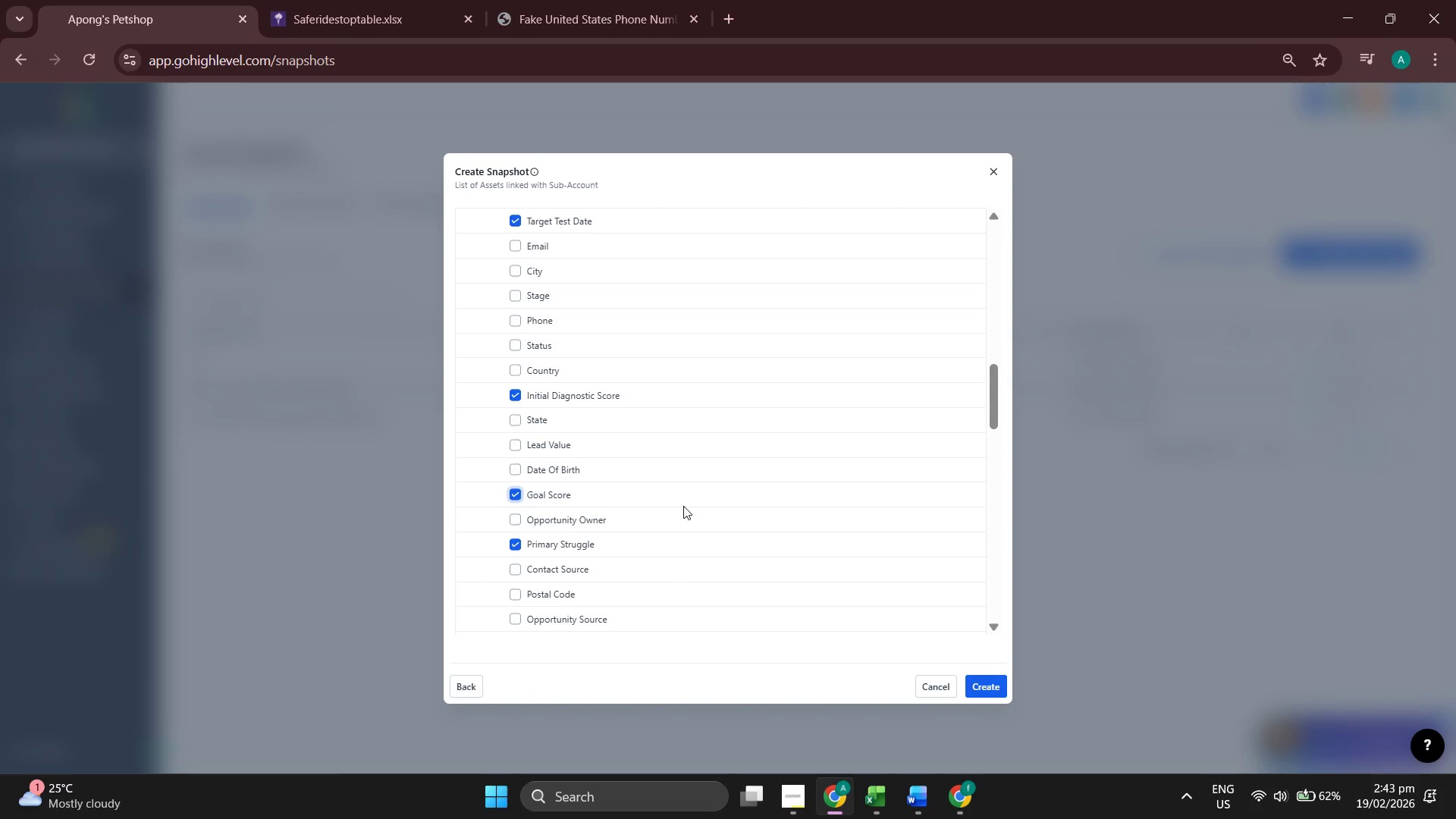 
scroll: coordinate [672, 457], scroll_direction: up, amount: 1.0
 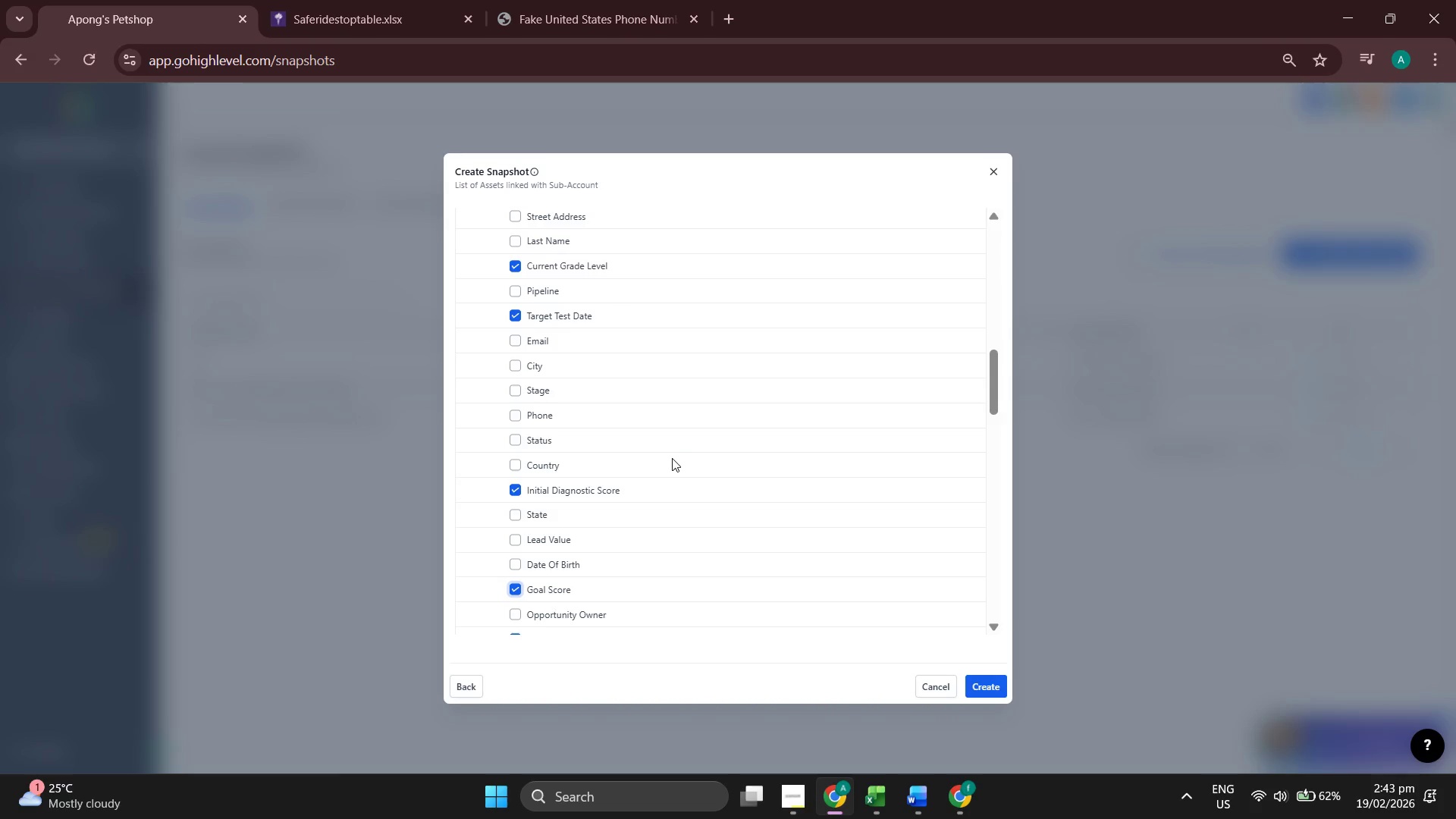 
scroll: coordinate [671, 459], scroll_direction: down, amount: 1.0
 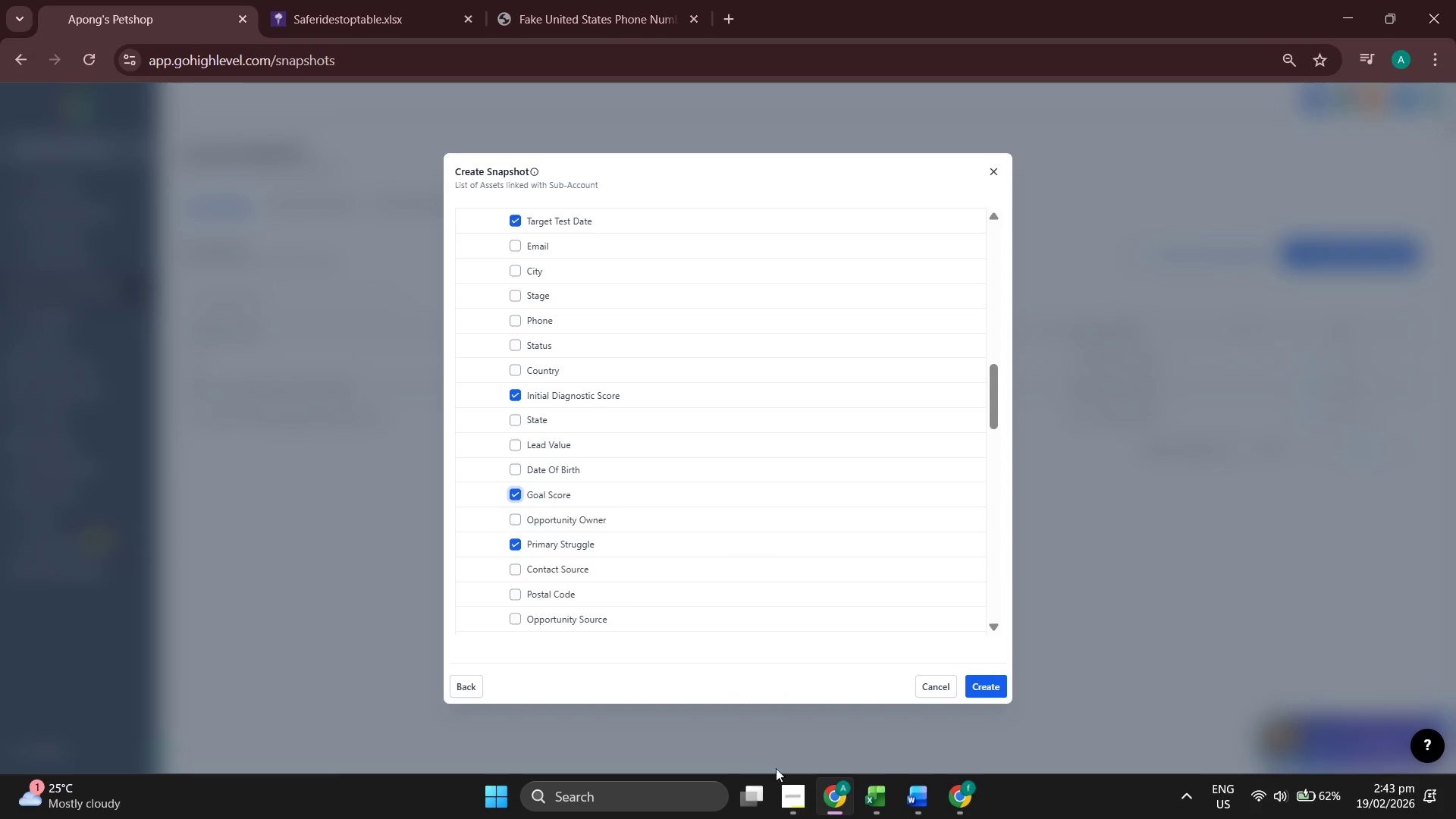 
left_click([780, 780])
 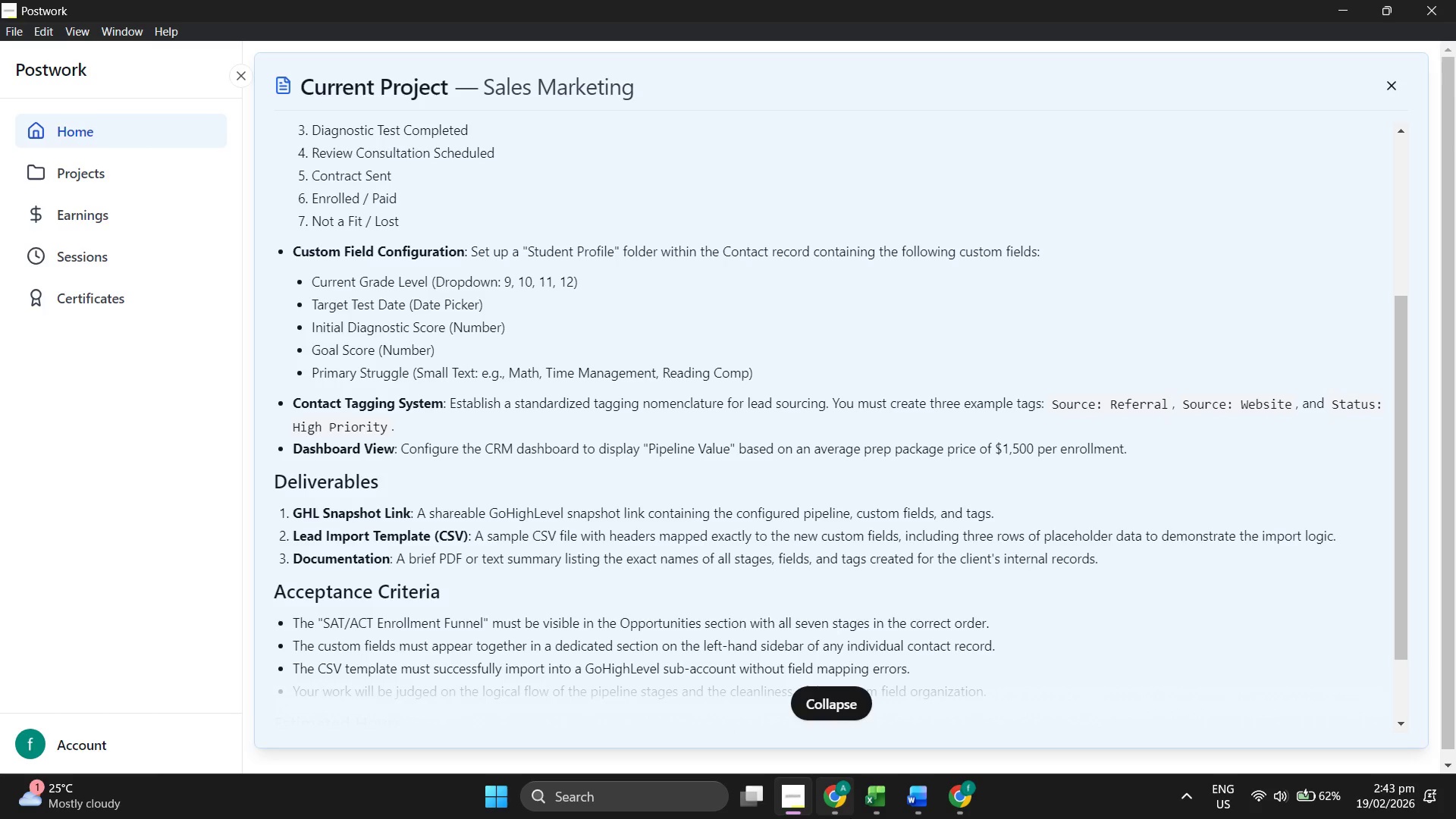 
scroll: coordinate [604, 373], scroll_direction: up, amount: 3.0
 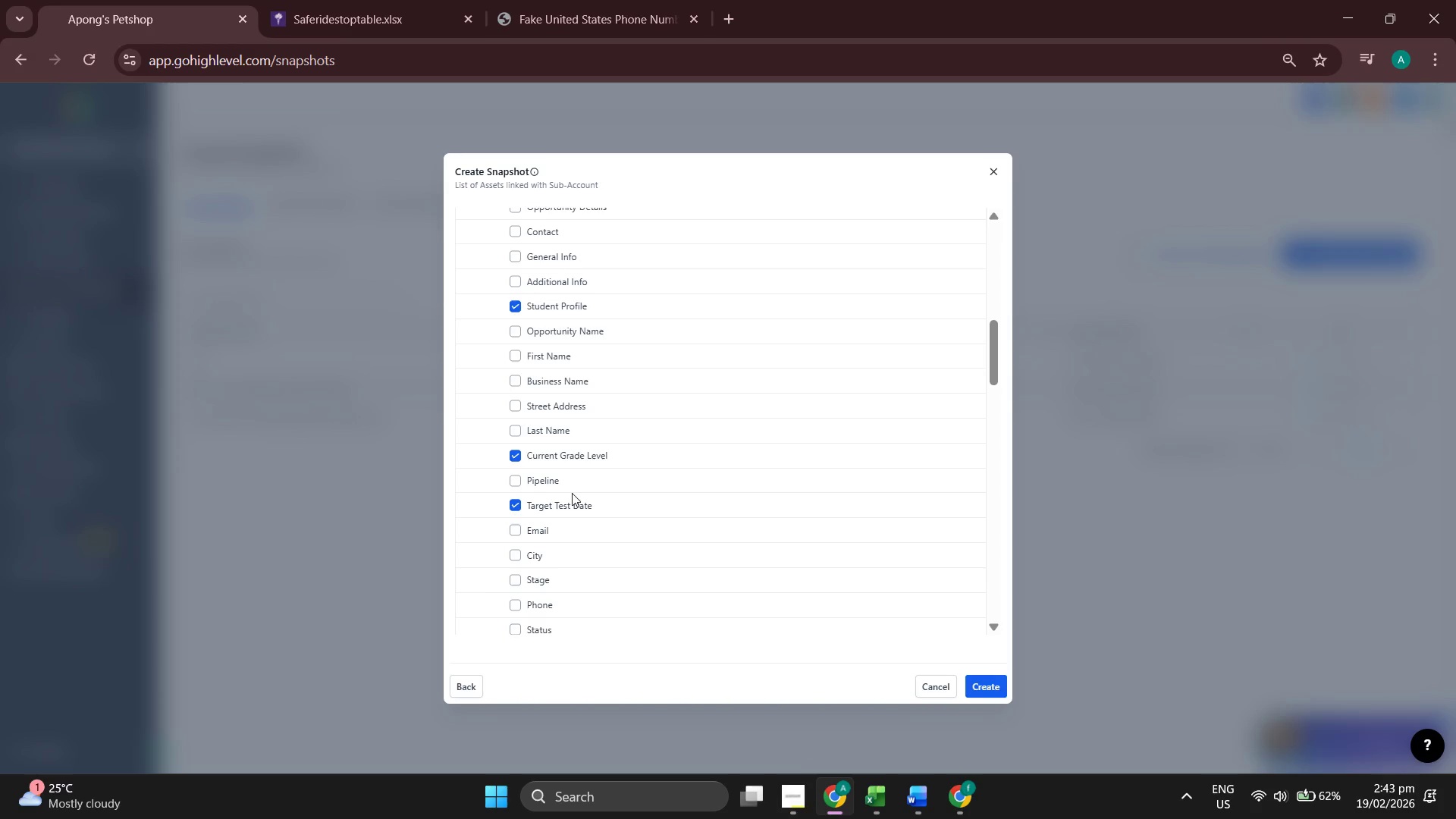 
scroll: coordinate [685, 538], scroll_direction: down, amount: 3.0
 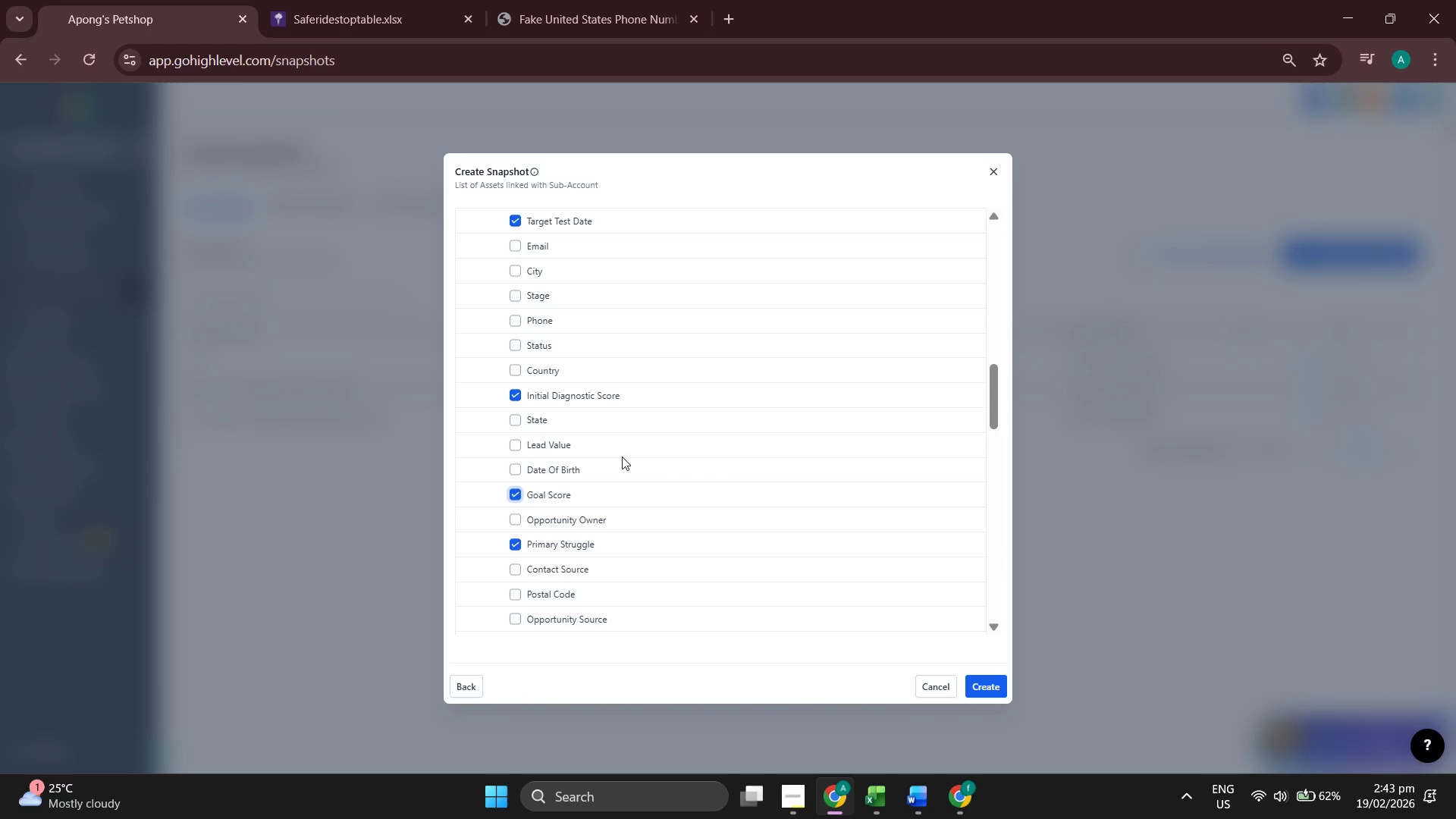 
scroll: coordinate [709, 422], scroll_direction: up, amount: 4.0
 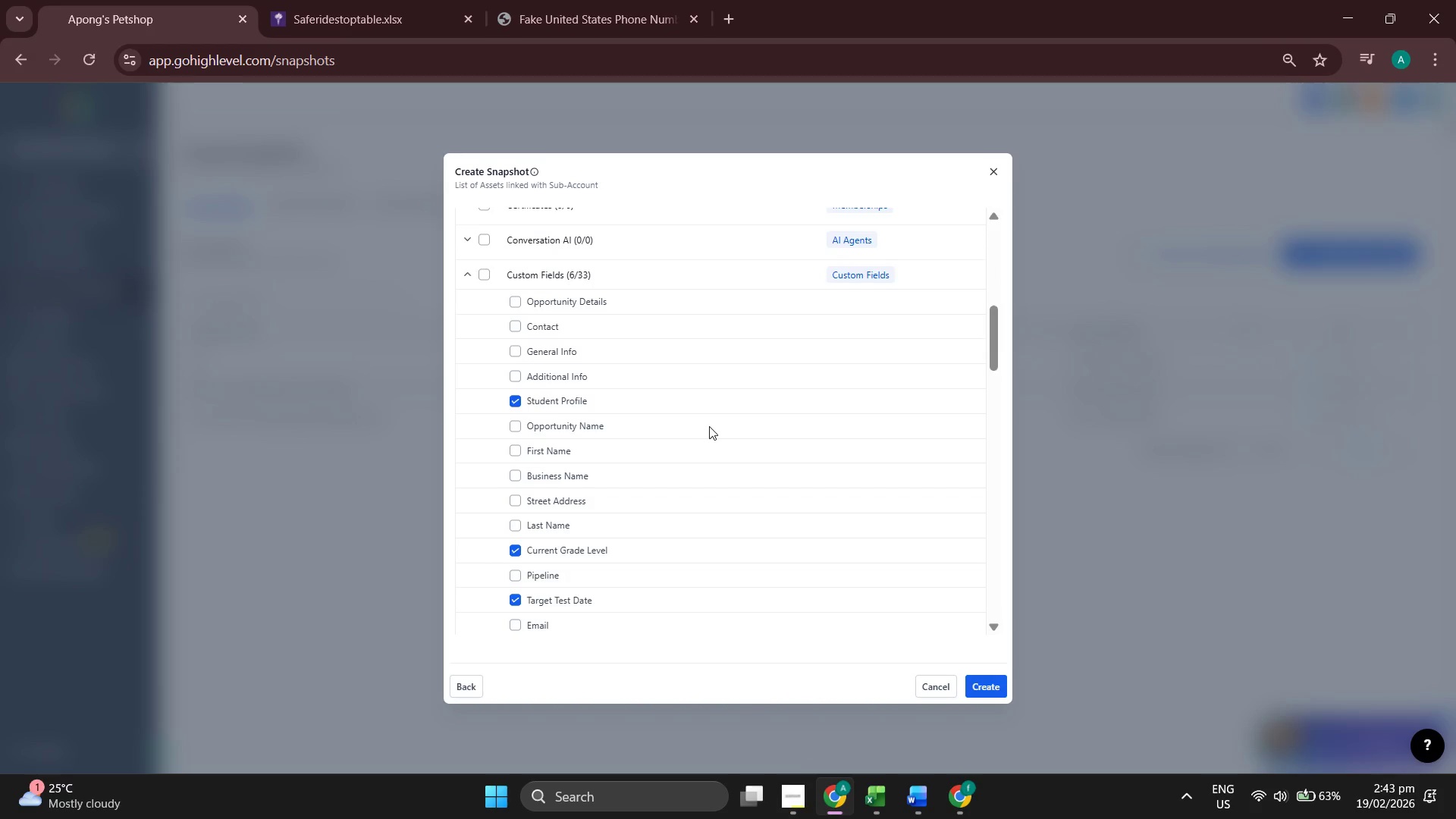 
scroll: coordinate [727, 397], scroll_direction: down, amount: 9.0
 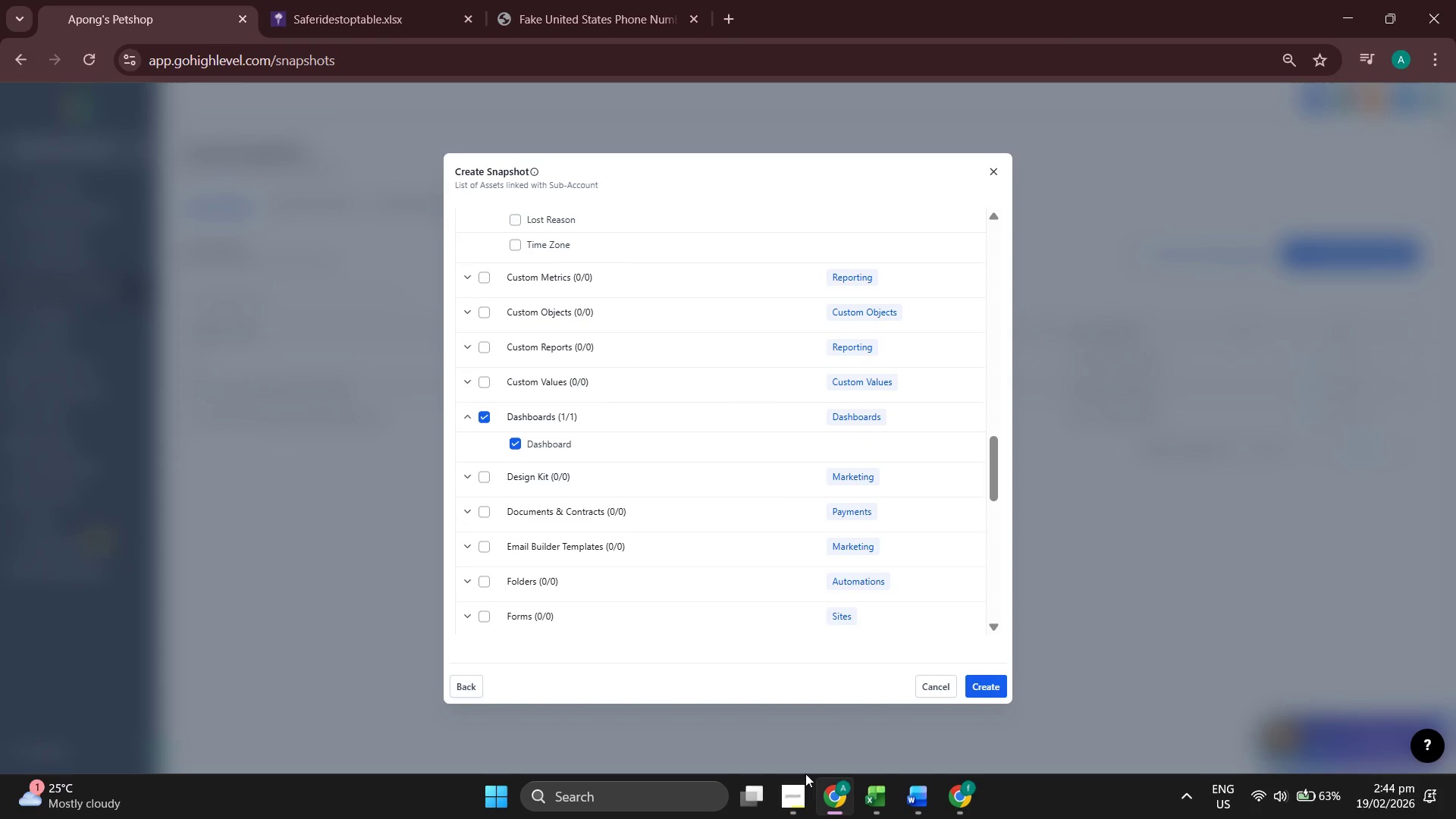 
left_click([789, 785])